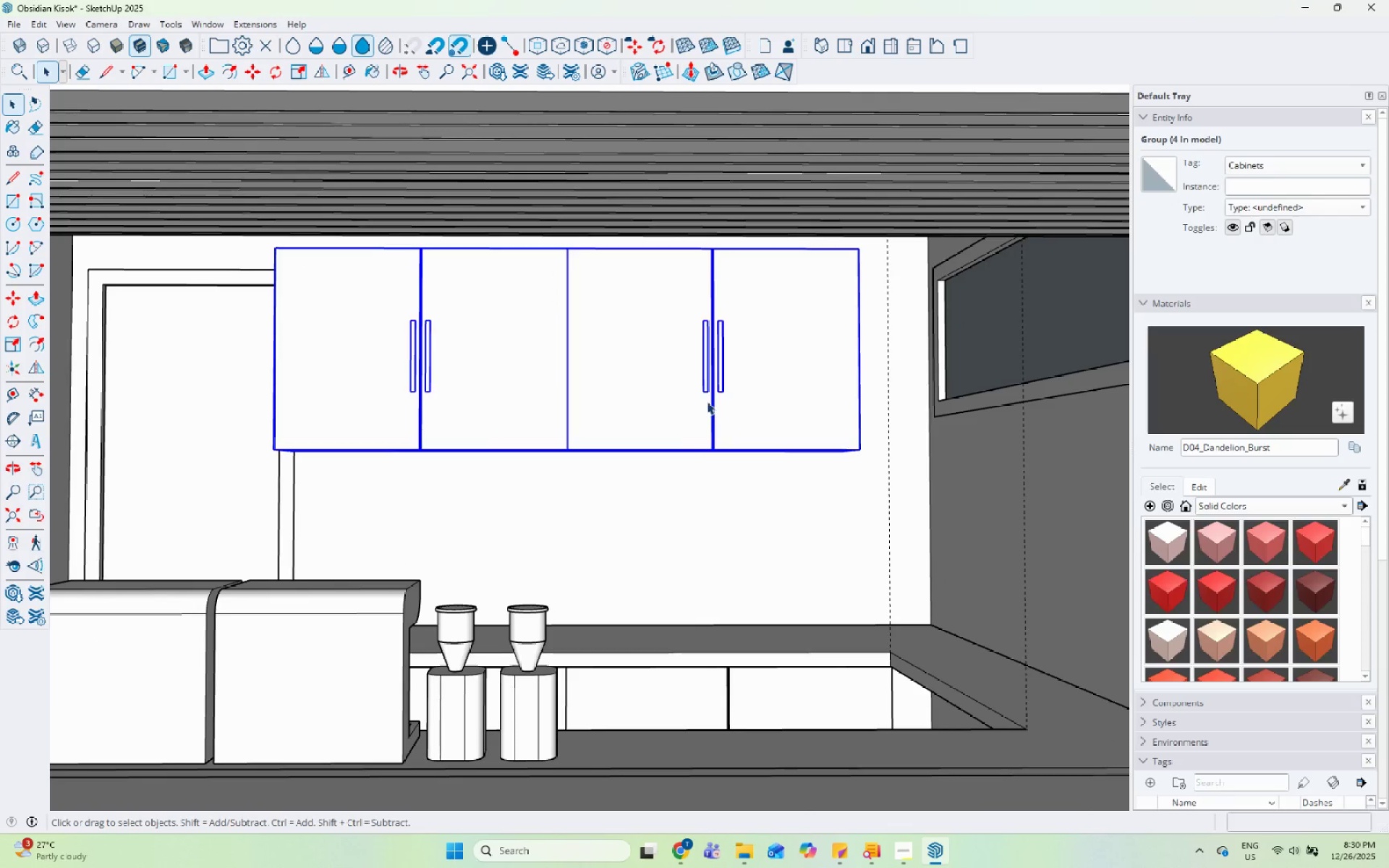 
key(M)
 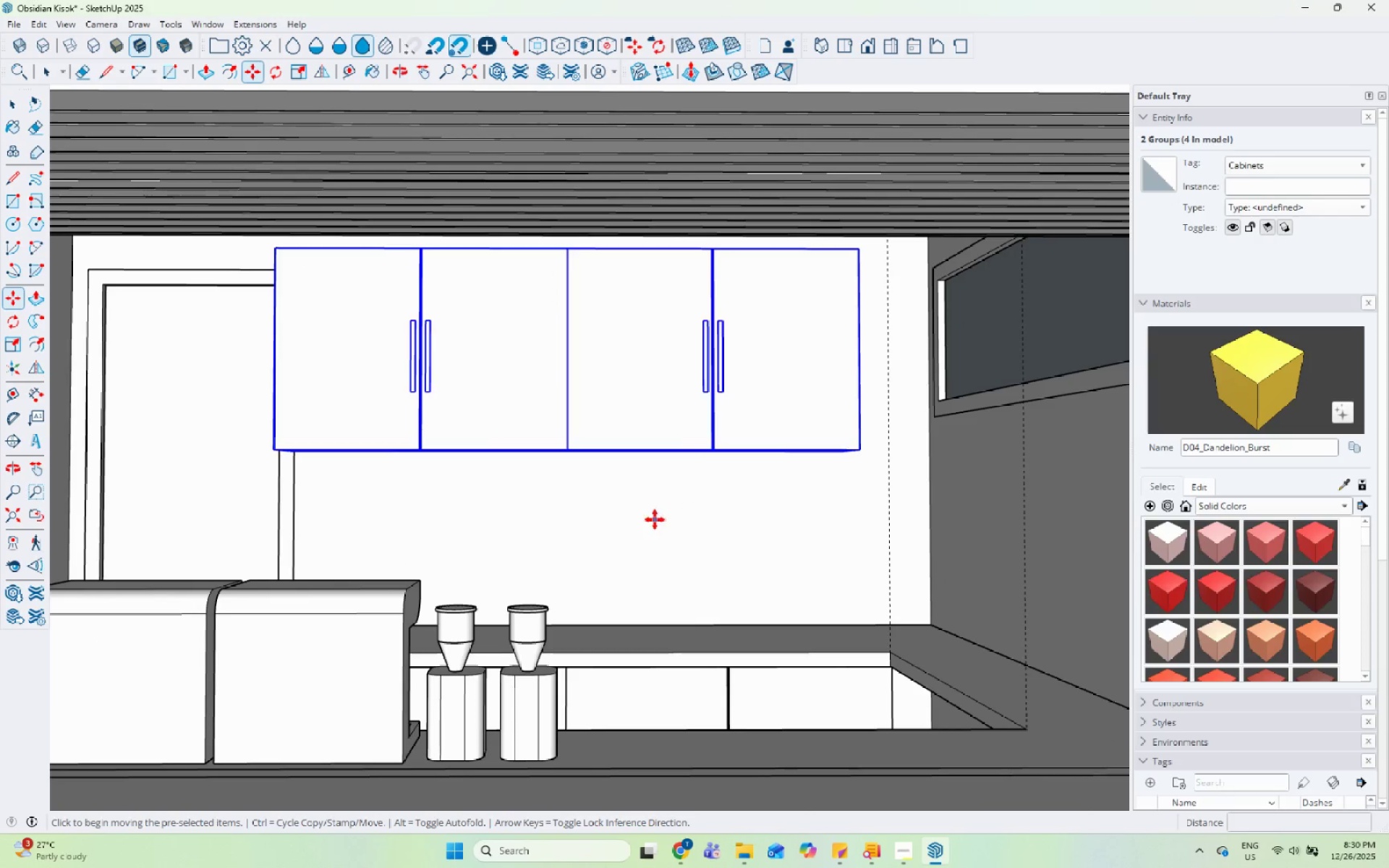 
left_click([655, 519])
 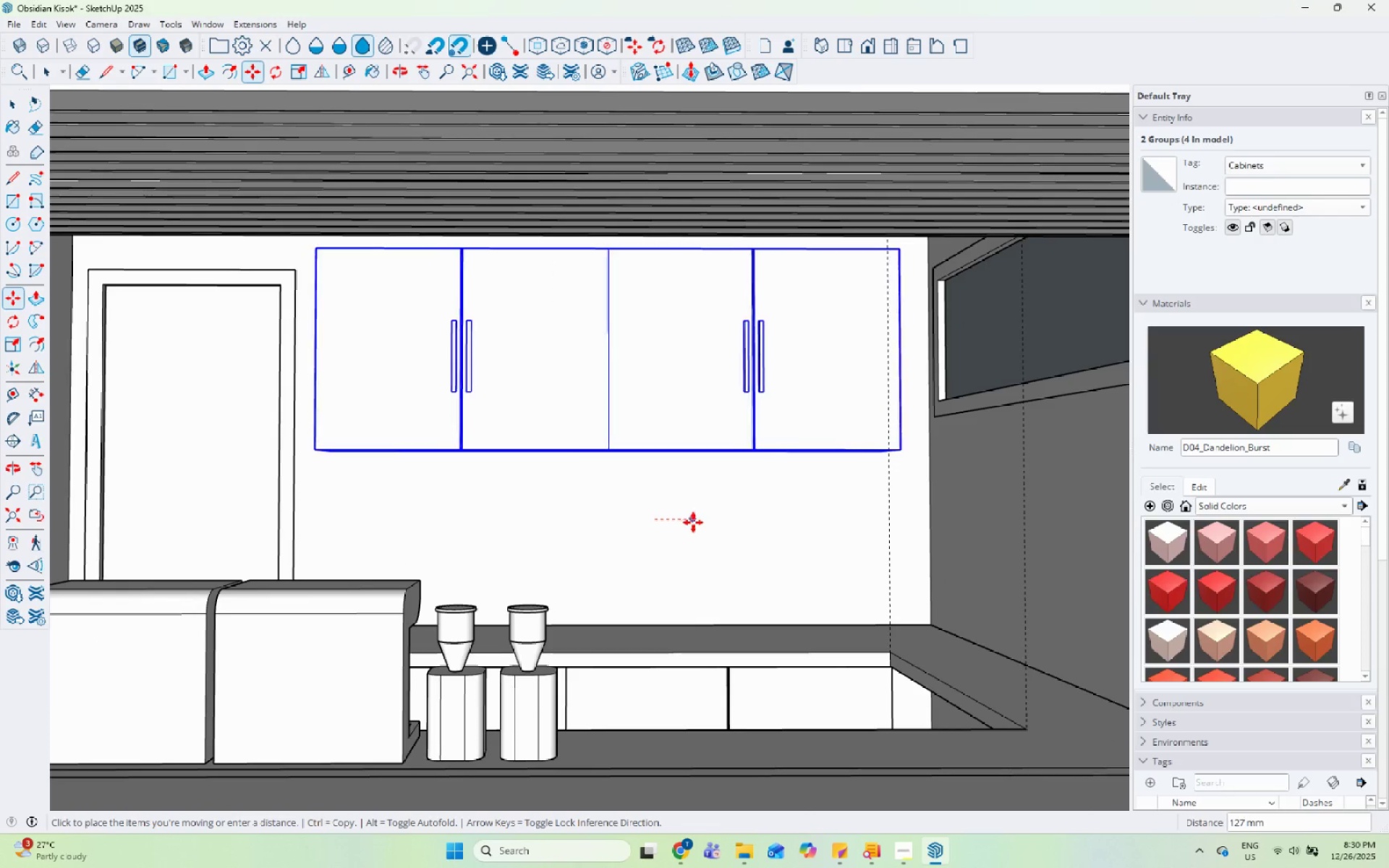 
left_click([697, 523])
 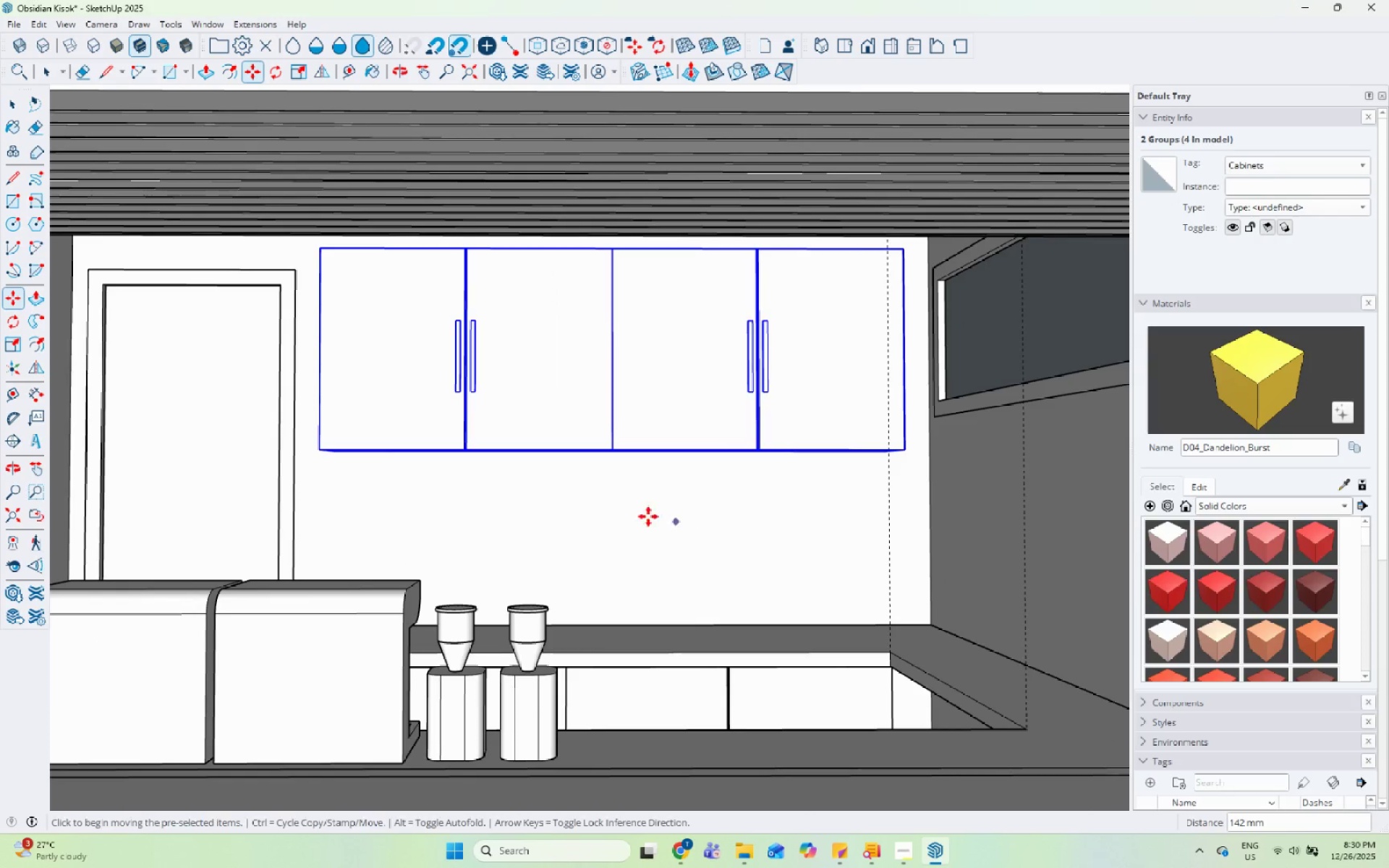 
scroll: coordinate [577, 504], scroll_direction: down, amount: 6.0
 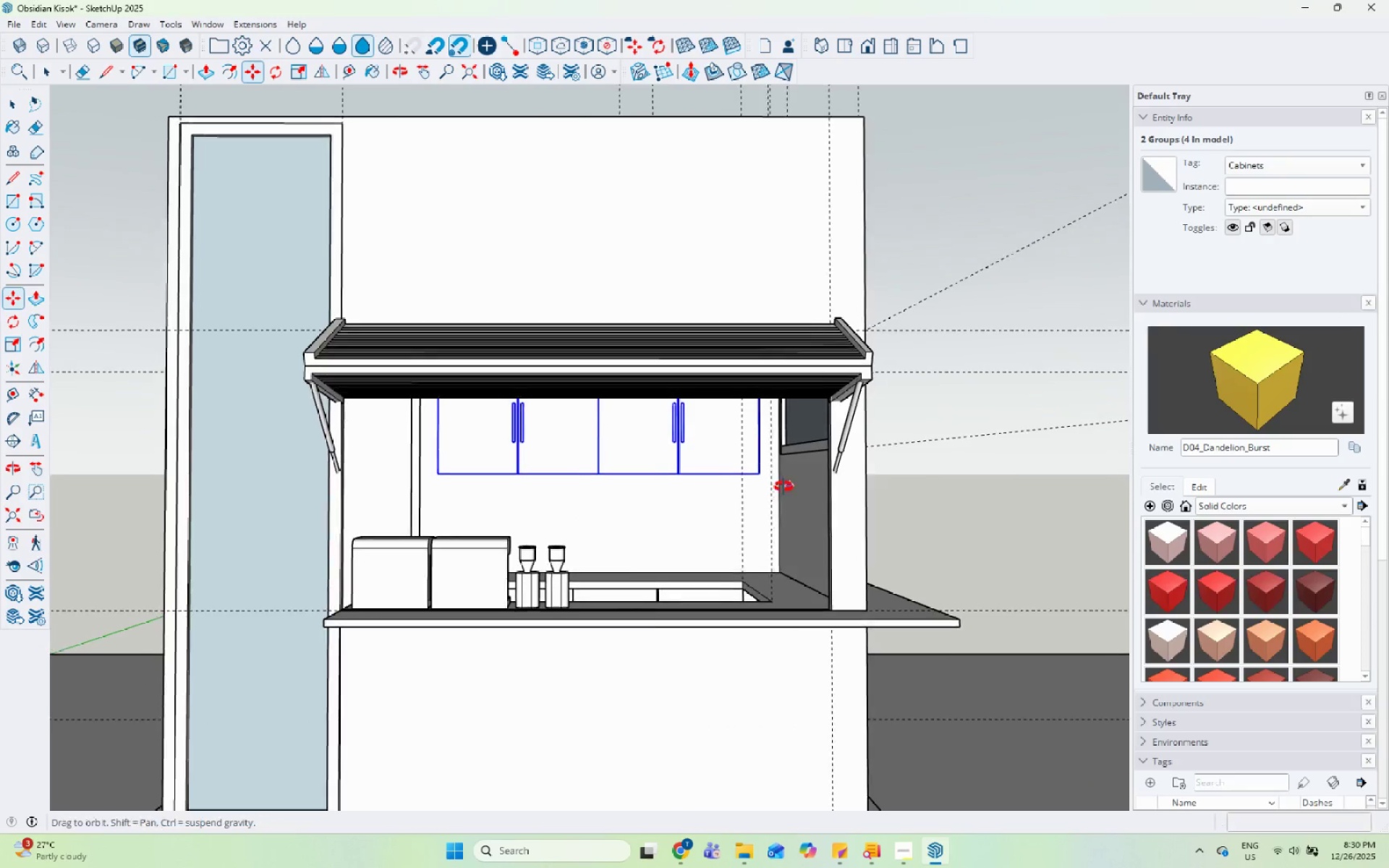 
key(Space)
 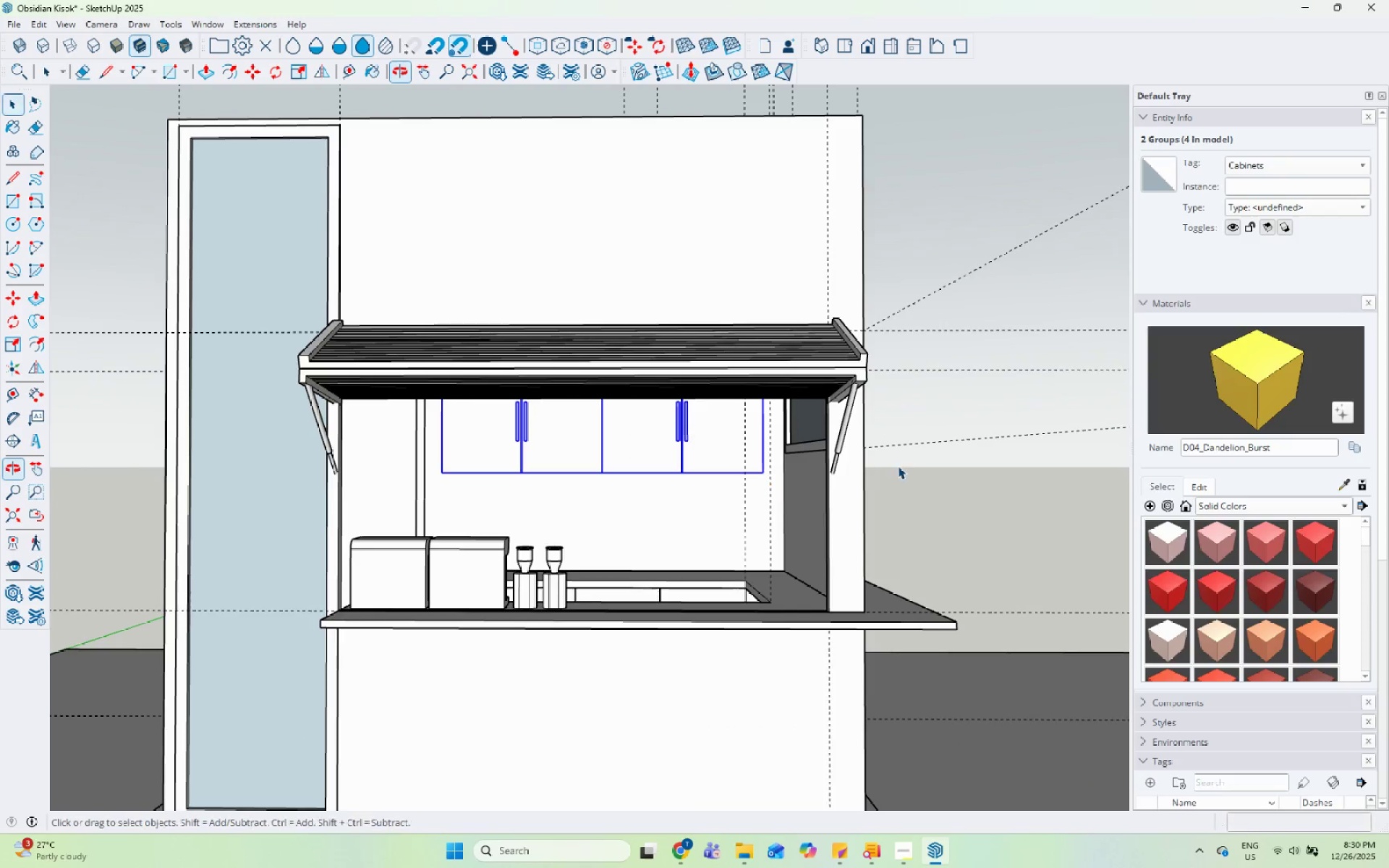 
left_click([898, 466])
 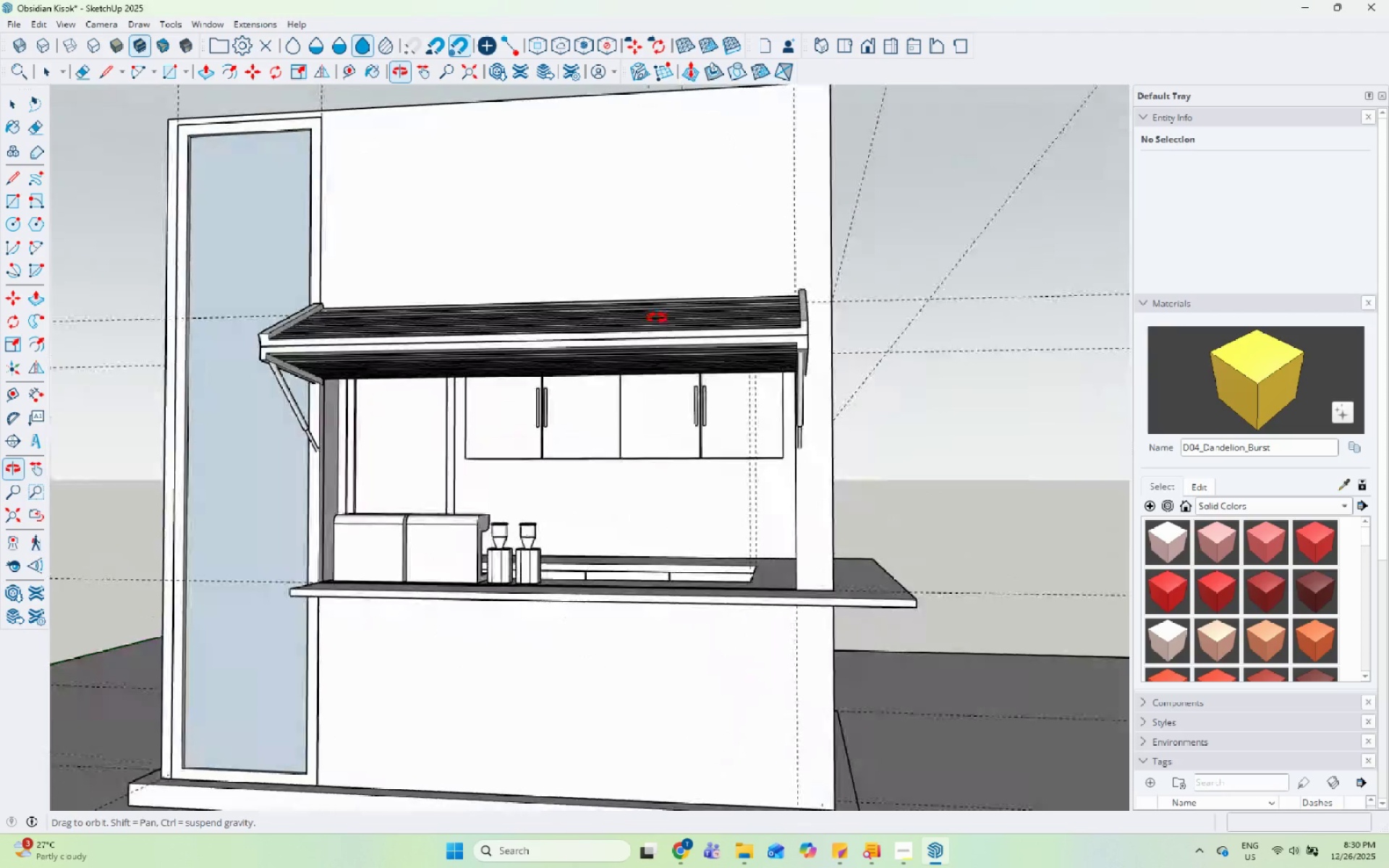 
scroll: coordinate [472, 512], scroll_direction: up, amount: 1.0
 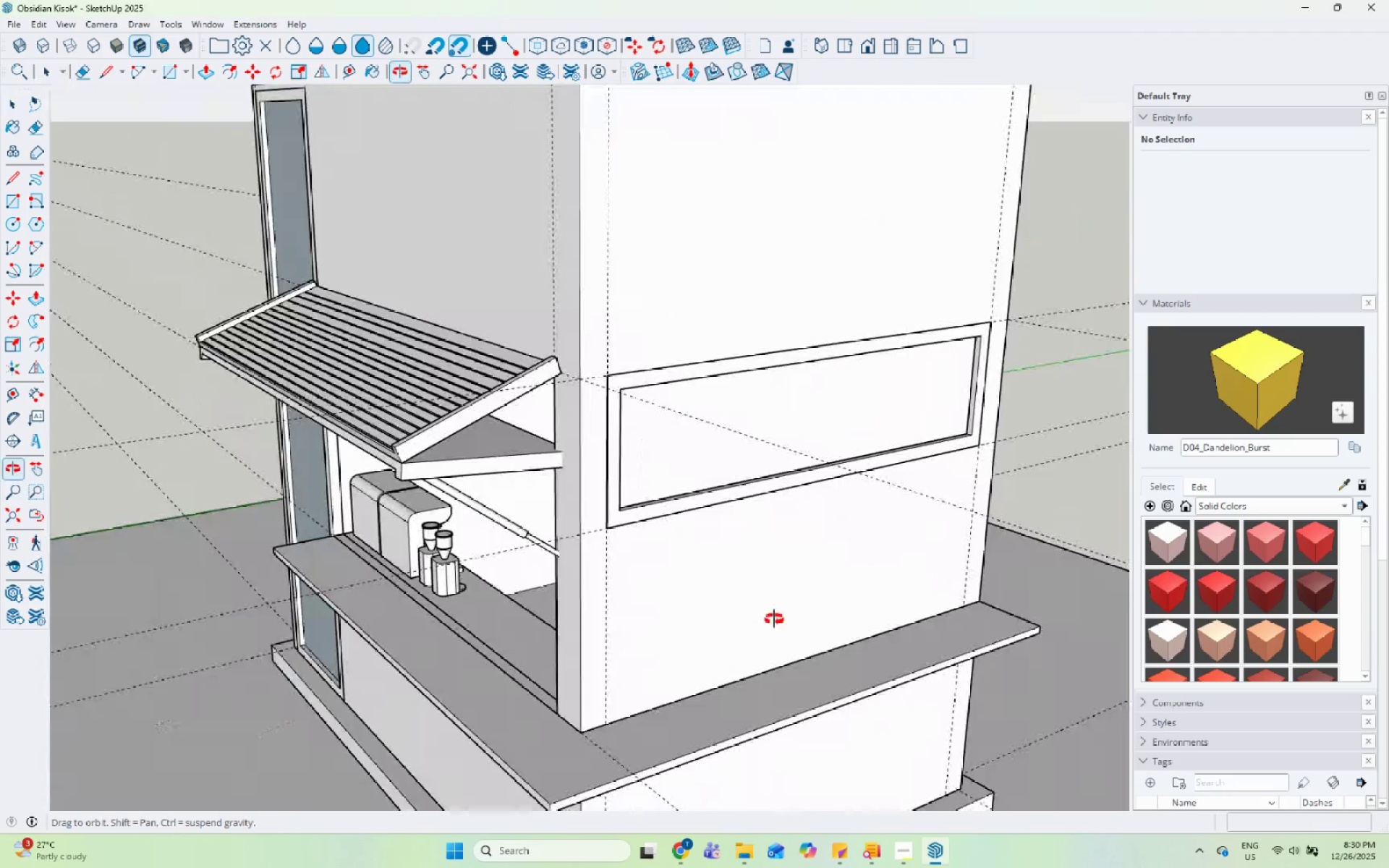 
scroll: coordinate [635, 355], scroll_direction: down, amount: 11.0
 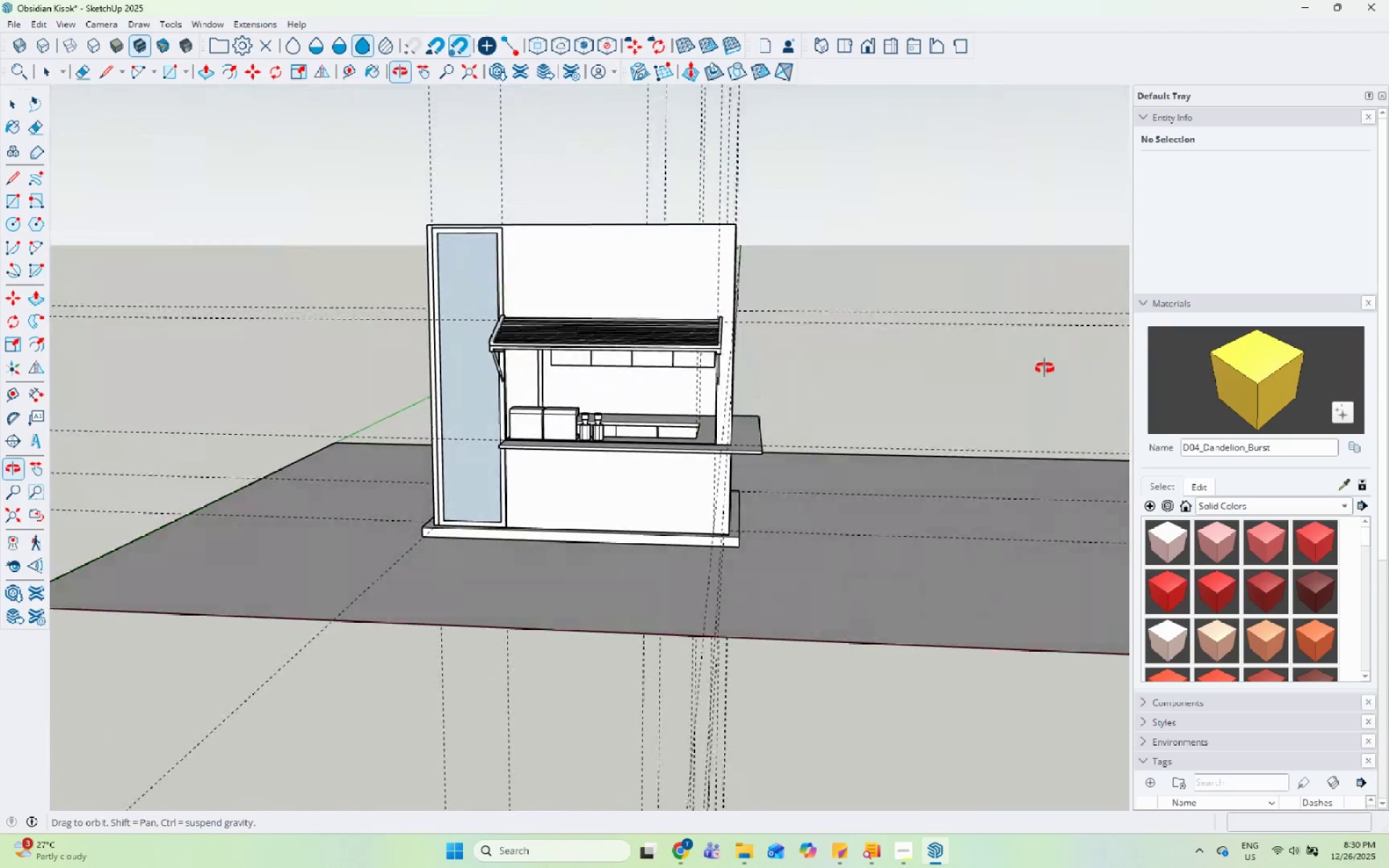 
scroll: coordinate [715, 575], scroll_direction: up, amount: 5.0